 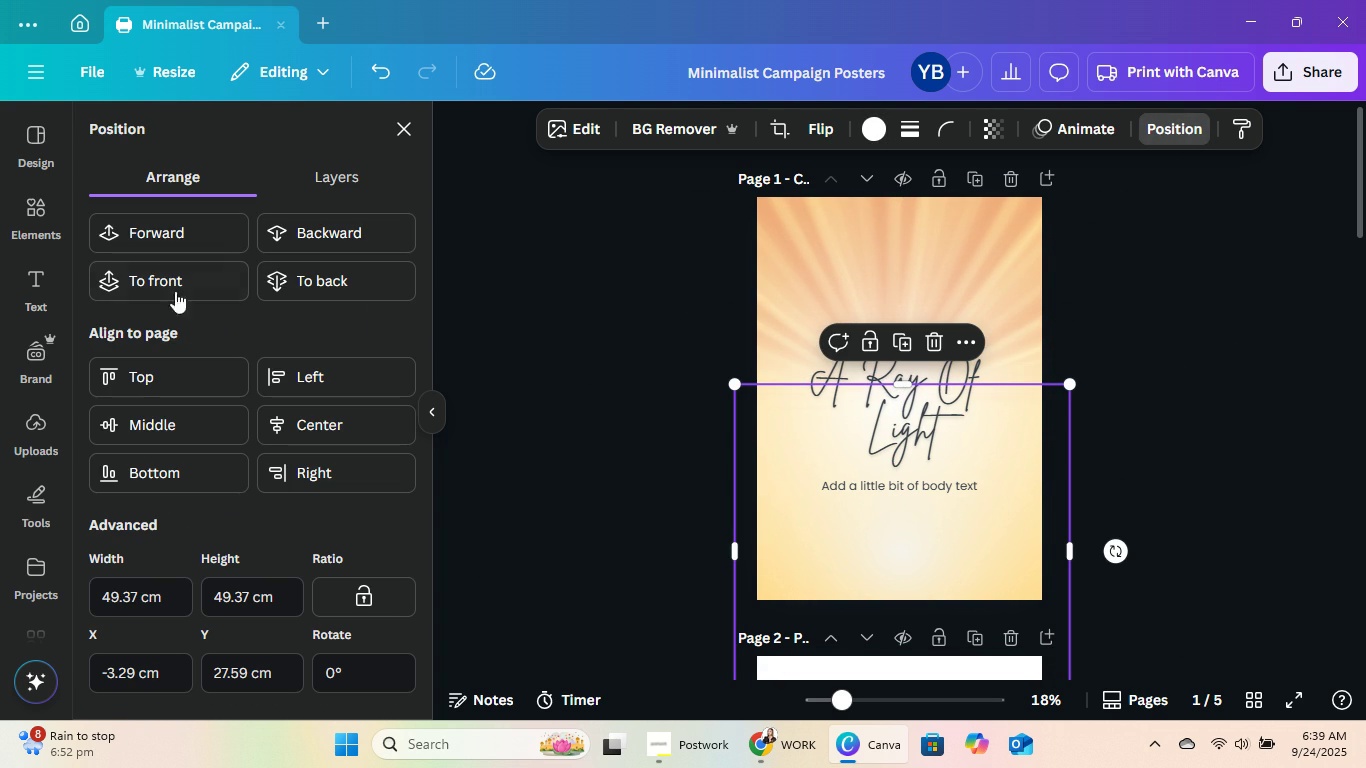 
double_click([215, 235])
 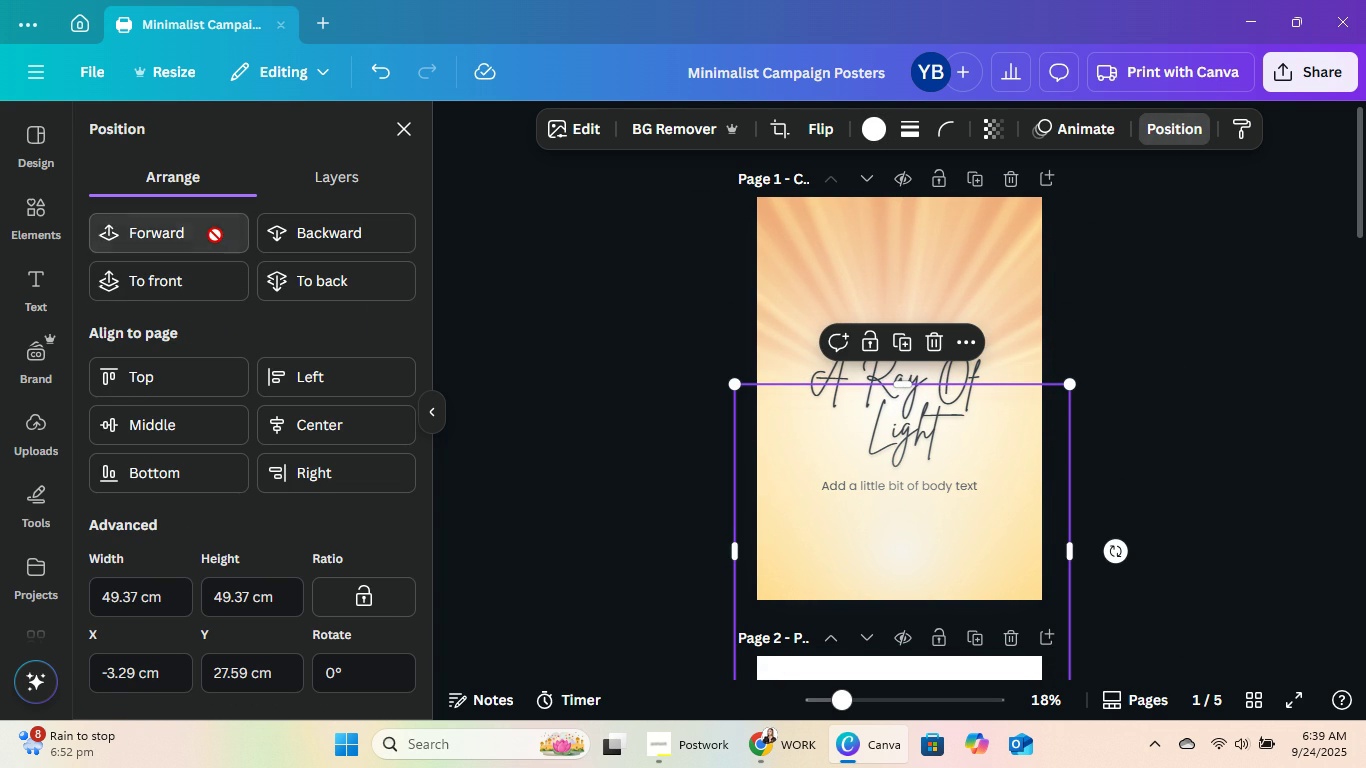 
triple_click([215, 235])
 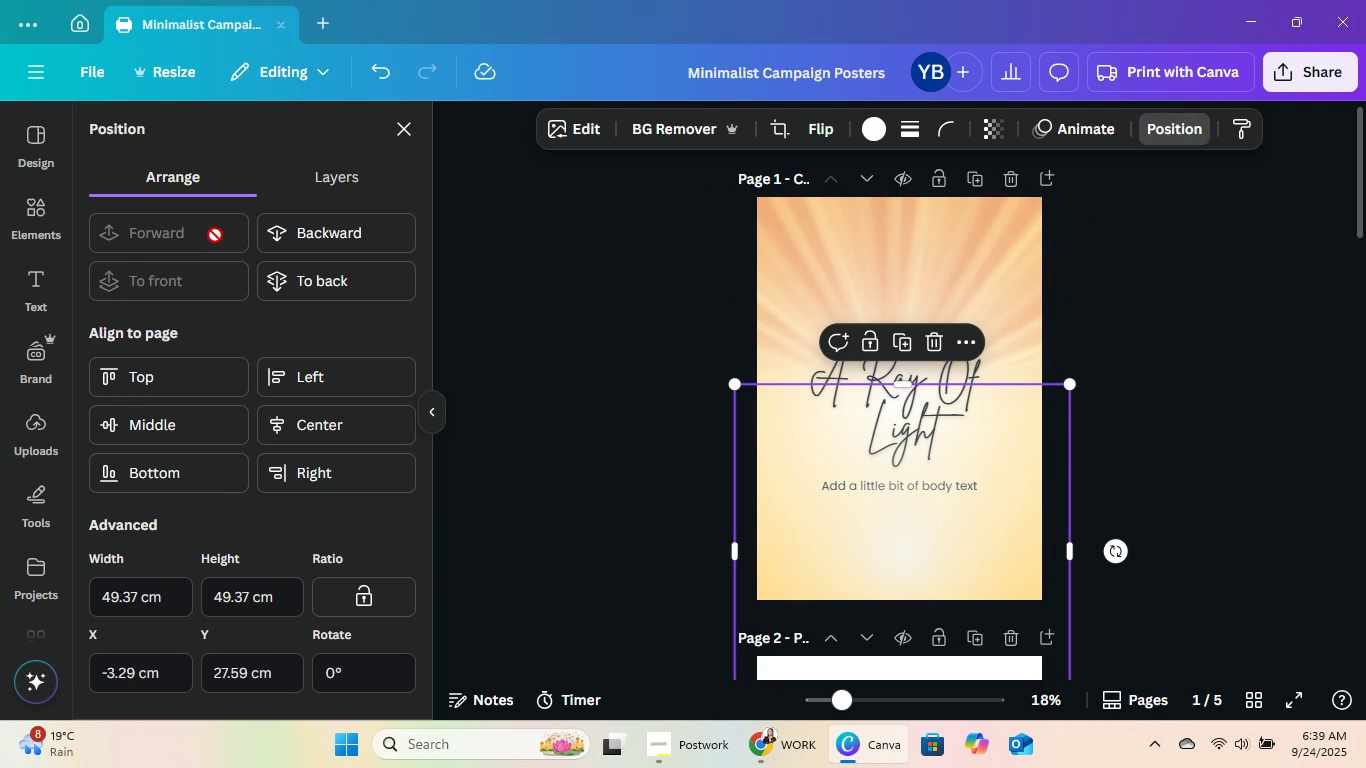 
triple_click([215, 235])
 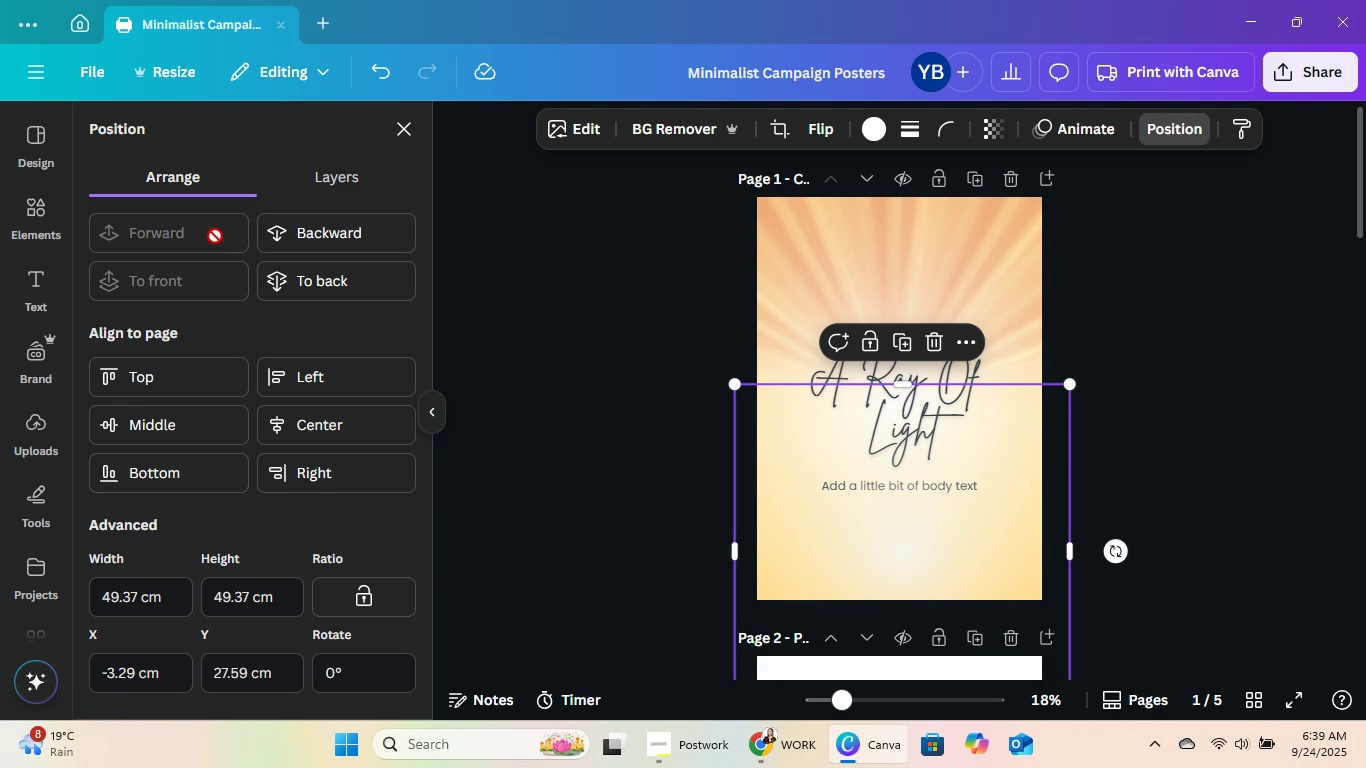 
triple_click([215, 235])